 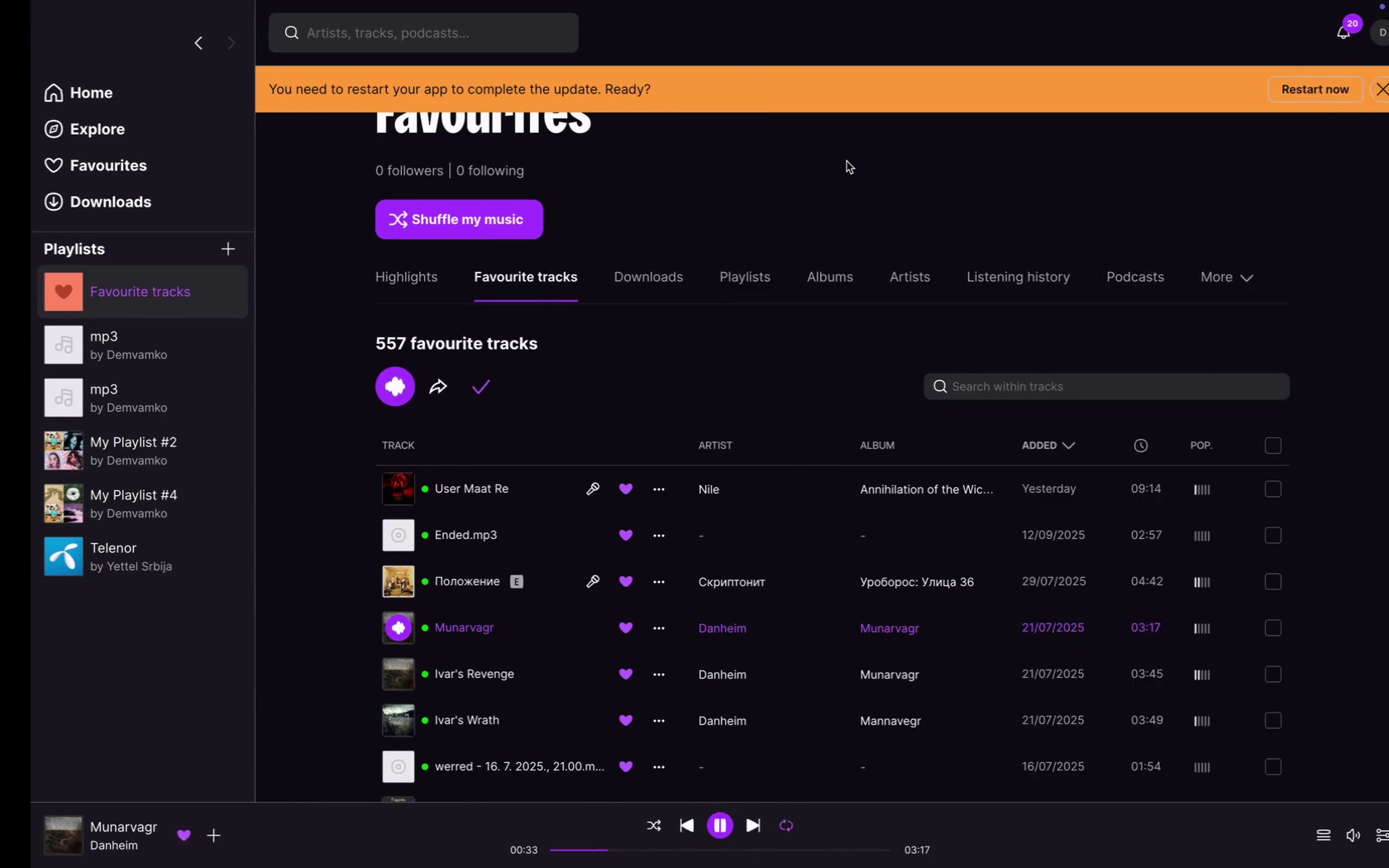 
key(Control+ArrowRight)
 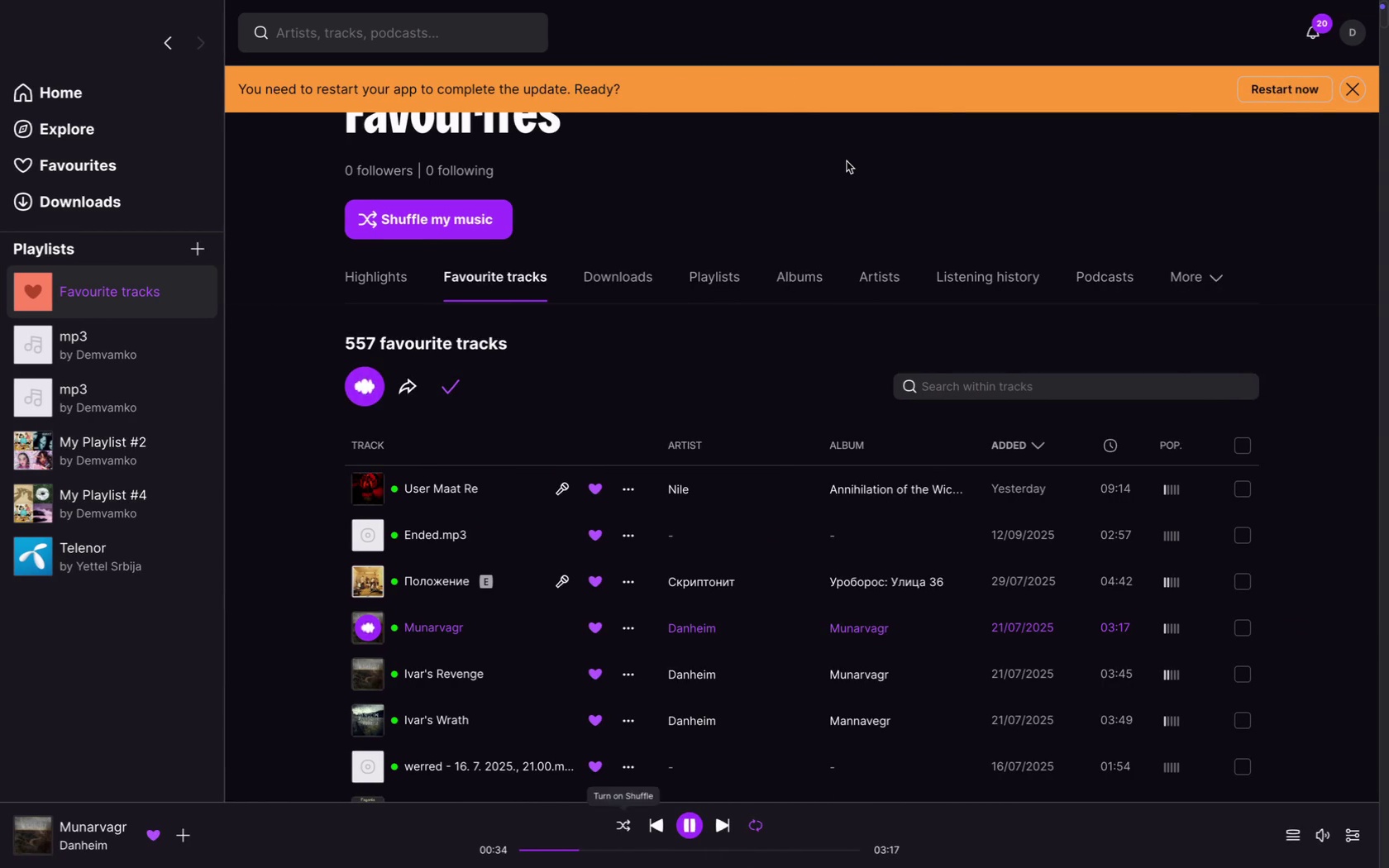 
key(Control+ArrowLeft)
 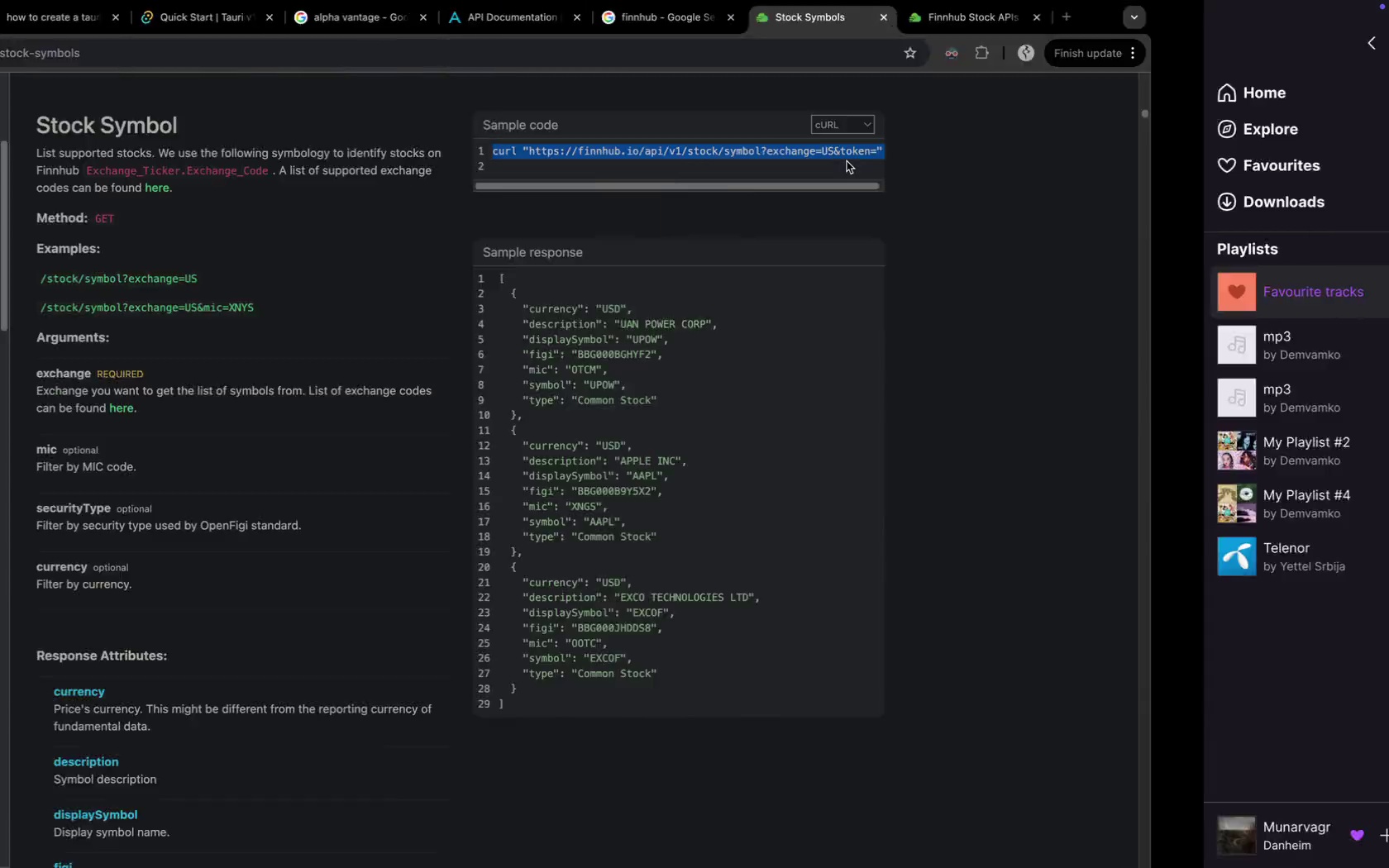 
key(Control+ArrowLeft)
 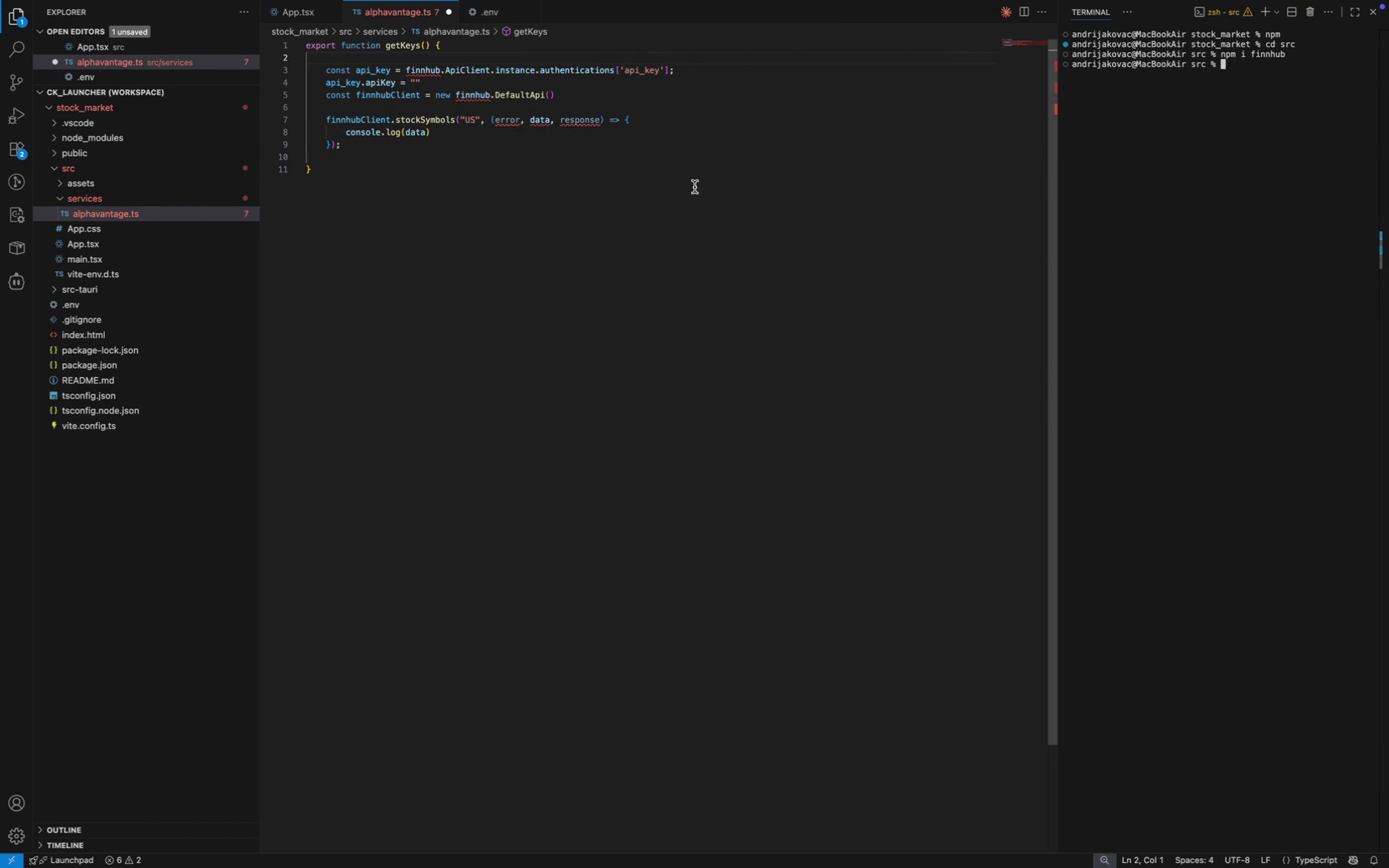 
left_click([657, 195])
 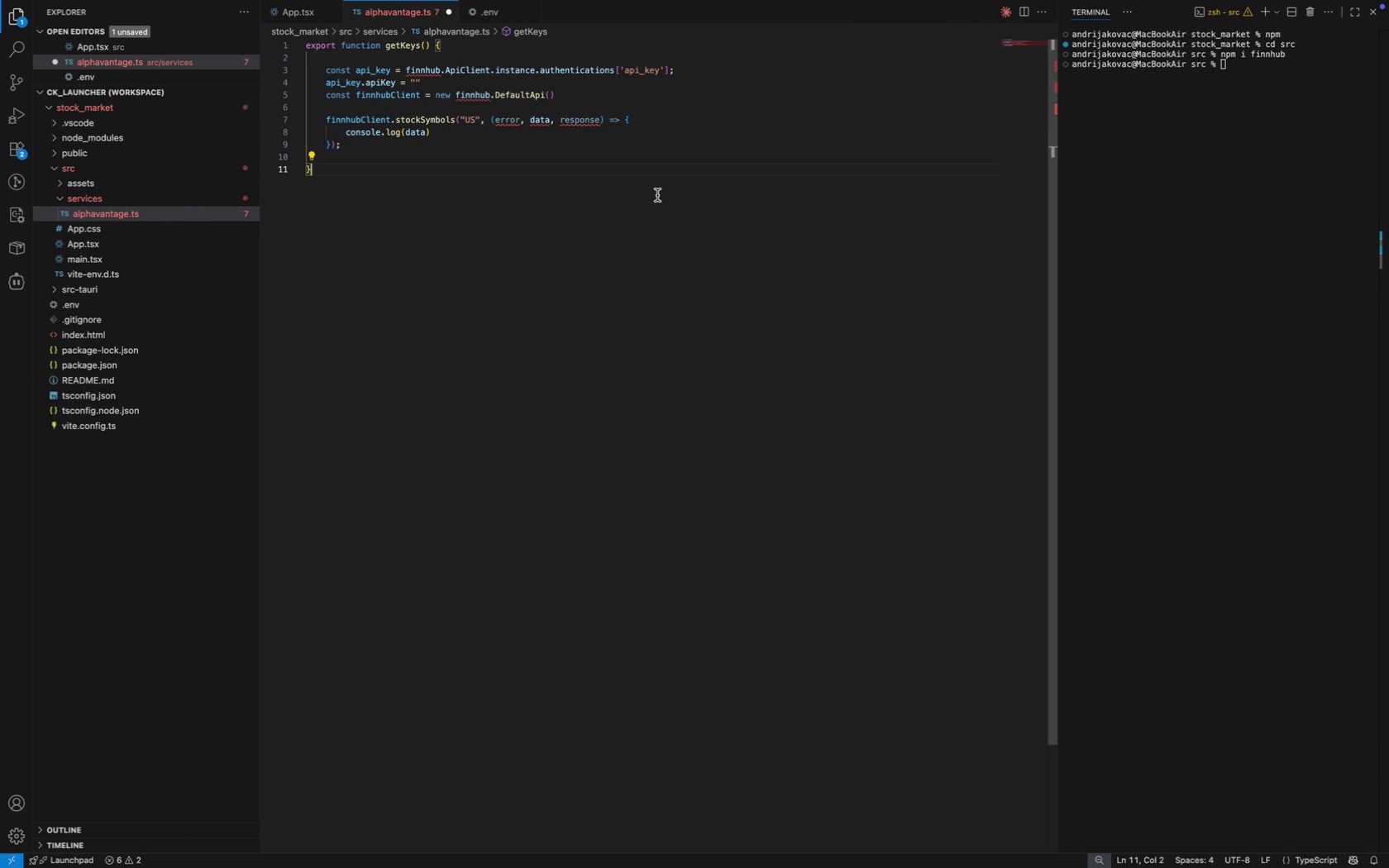 
key(Meta+CommandLeft)
 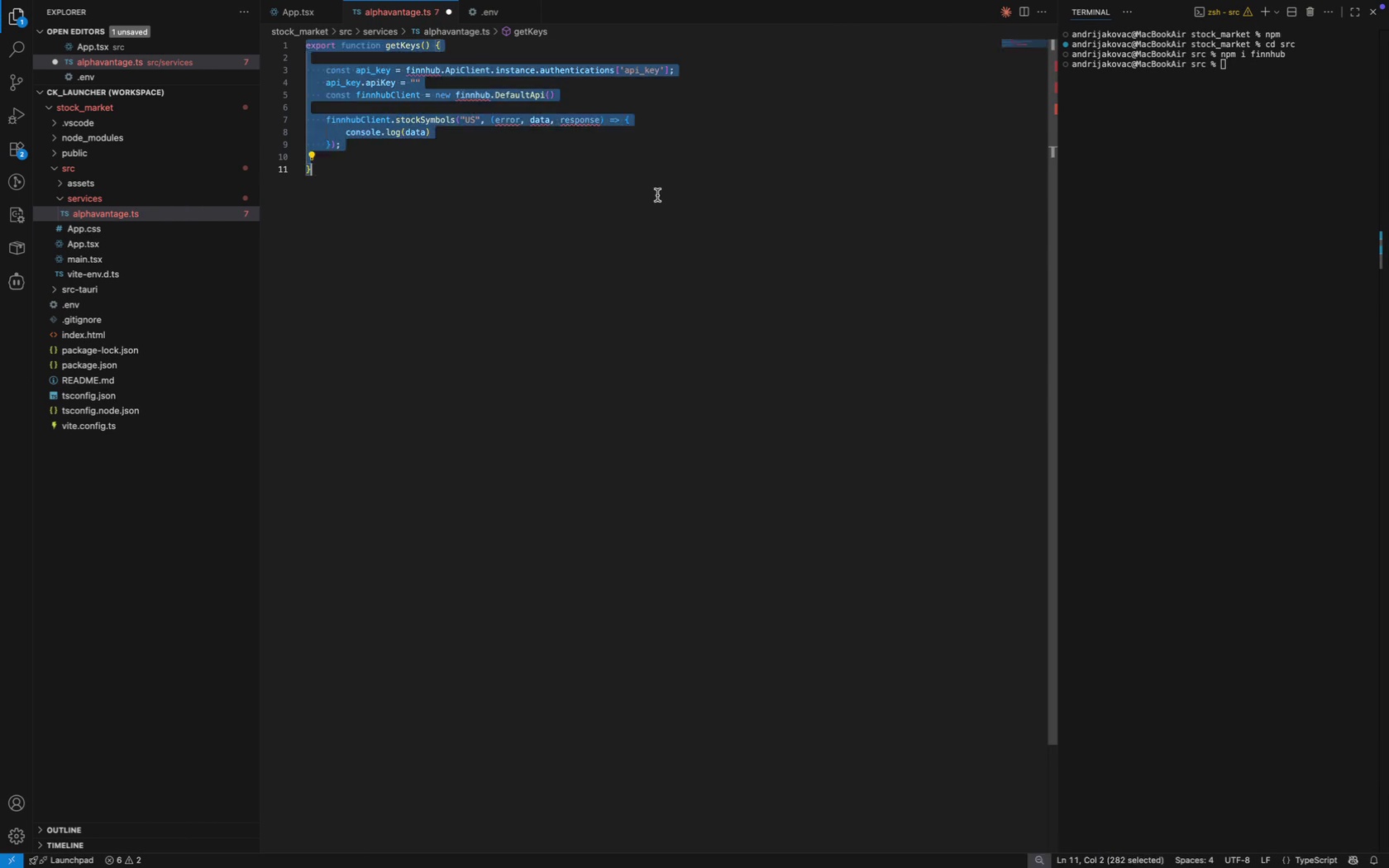 
key(Meta+A)
 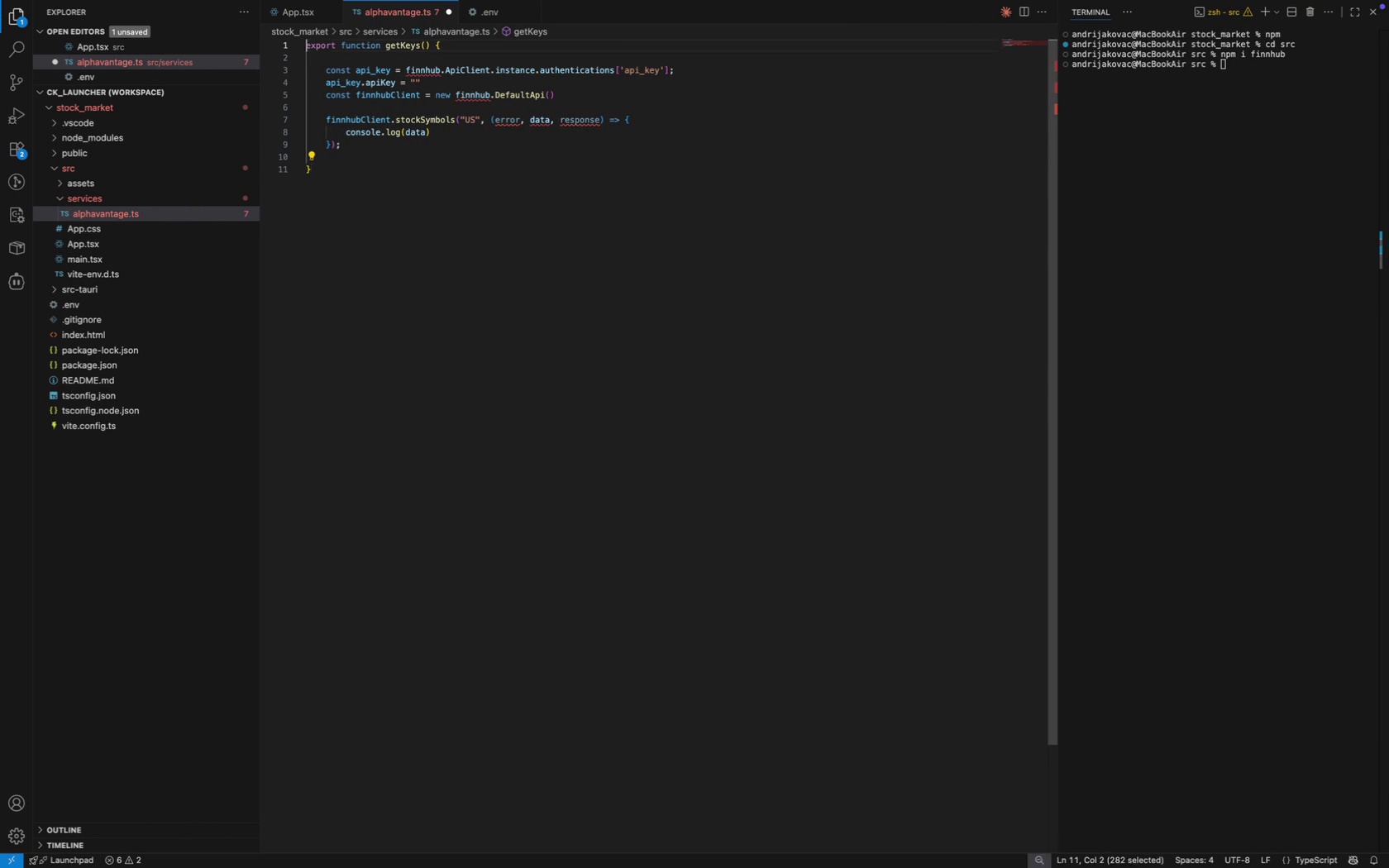 
key(ArrowLeft)